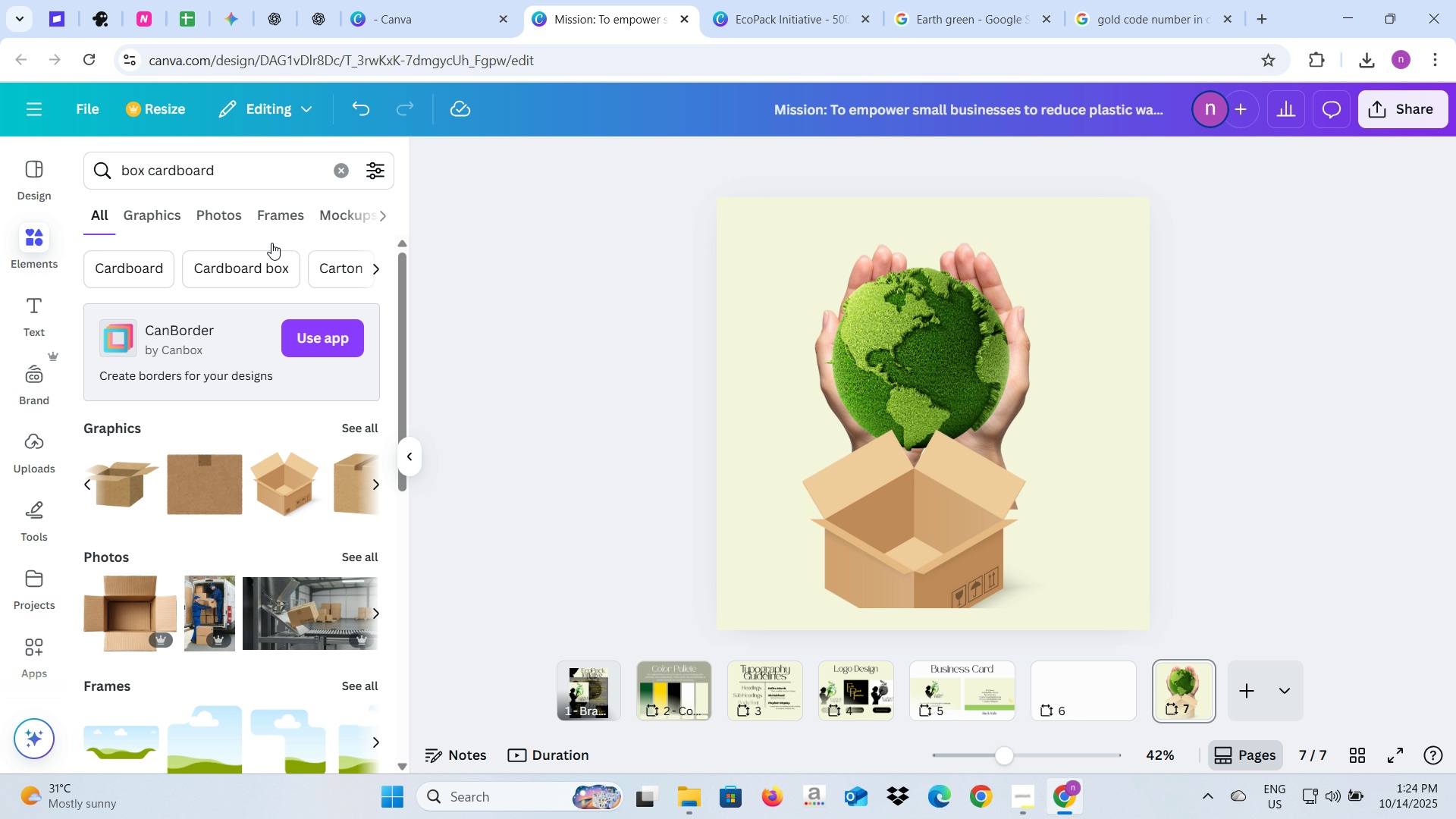 
left_click_drag(start_coordinate=[239, 171], to_coordinate=[112, 172])
 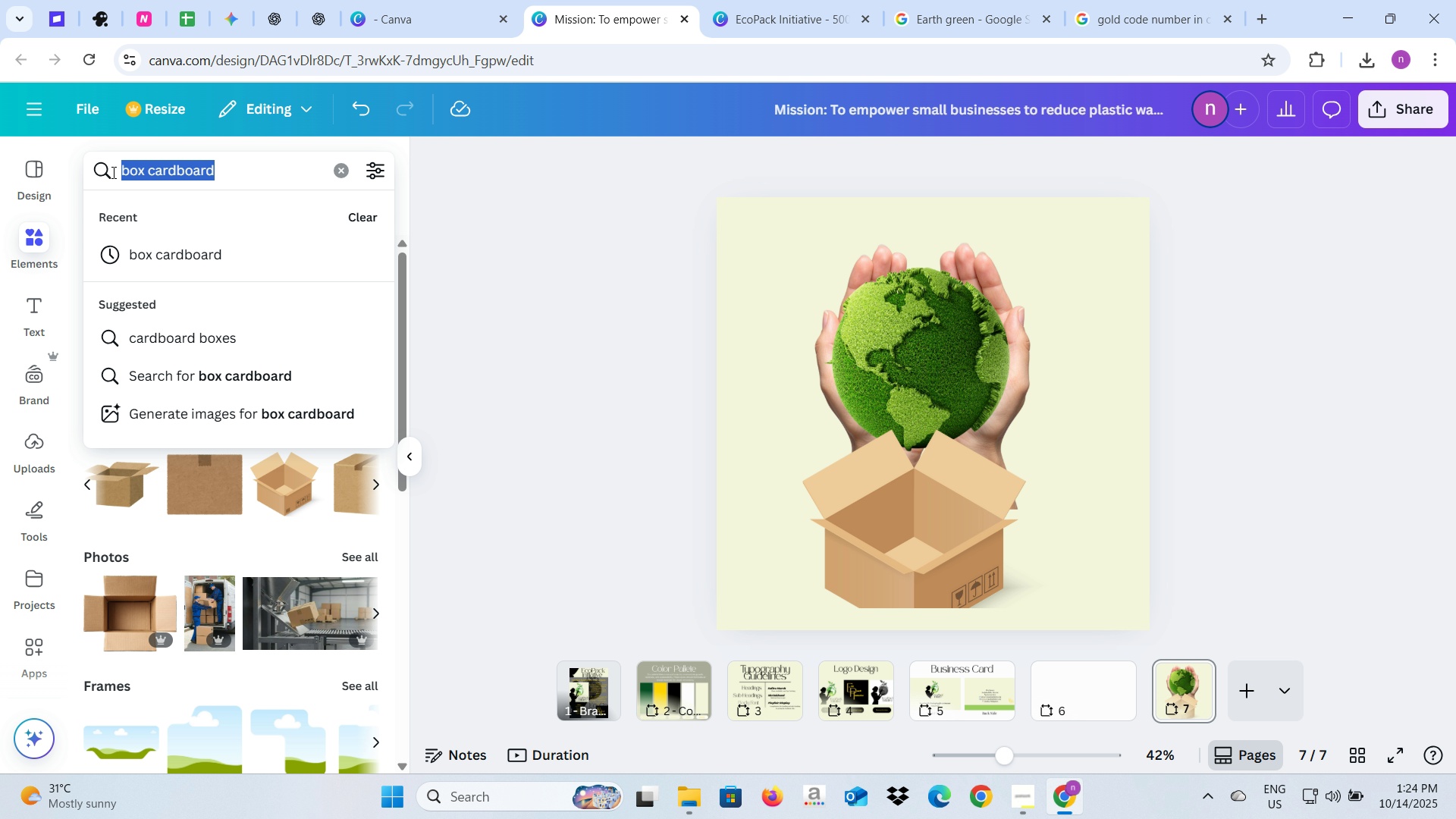 
type(Plastic bottle)
 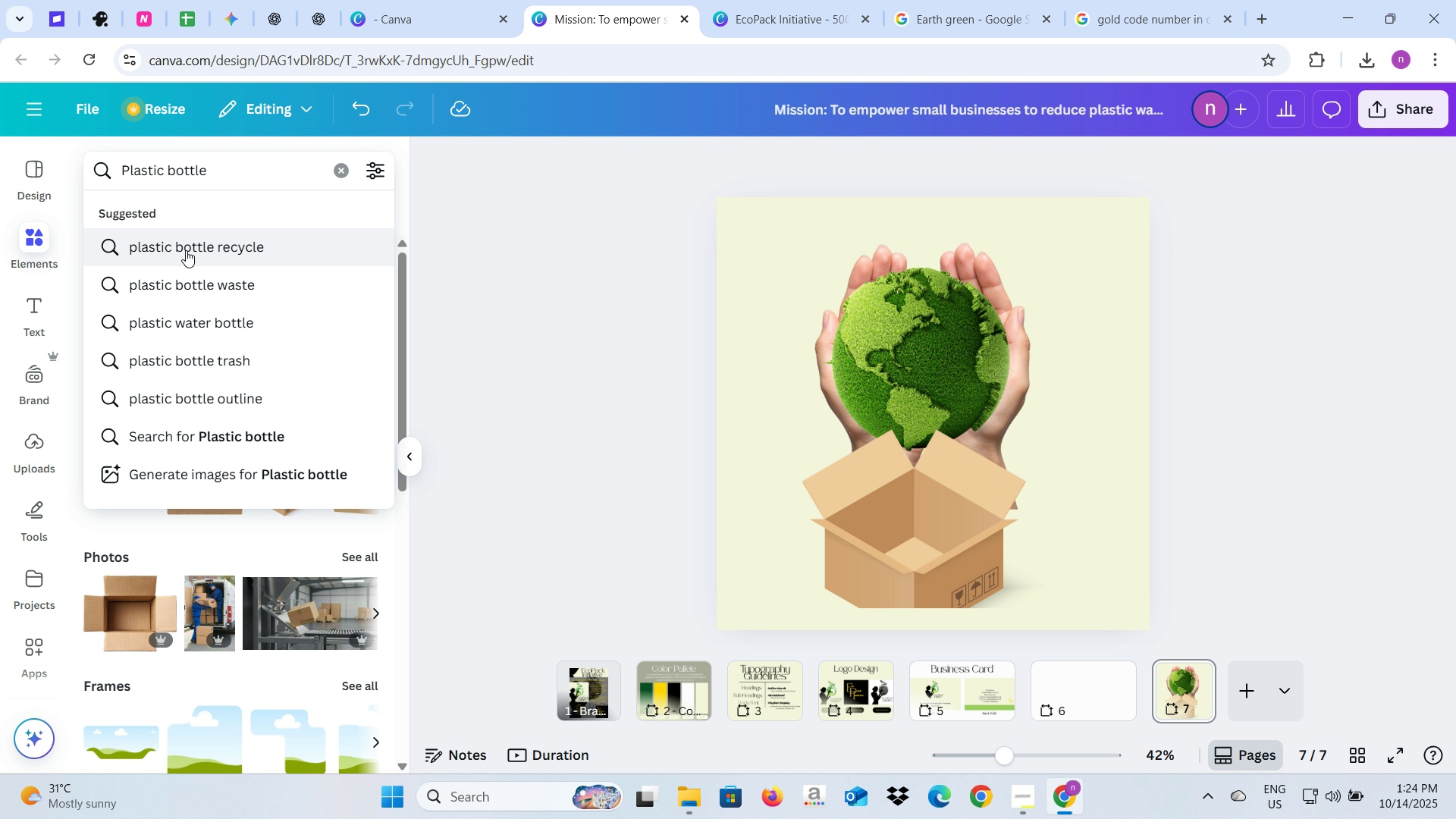 
left_click([190, 277])
 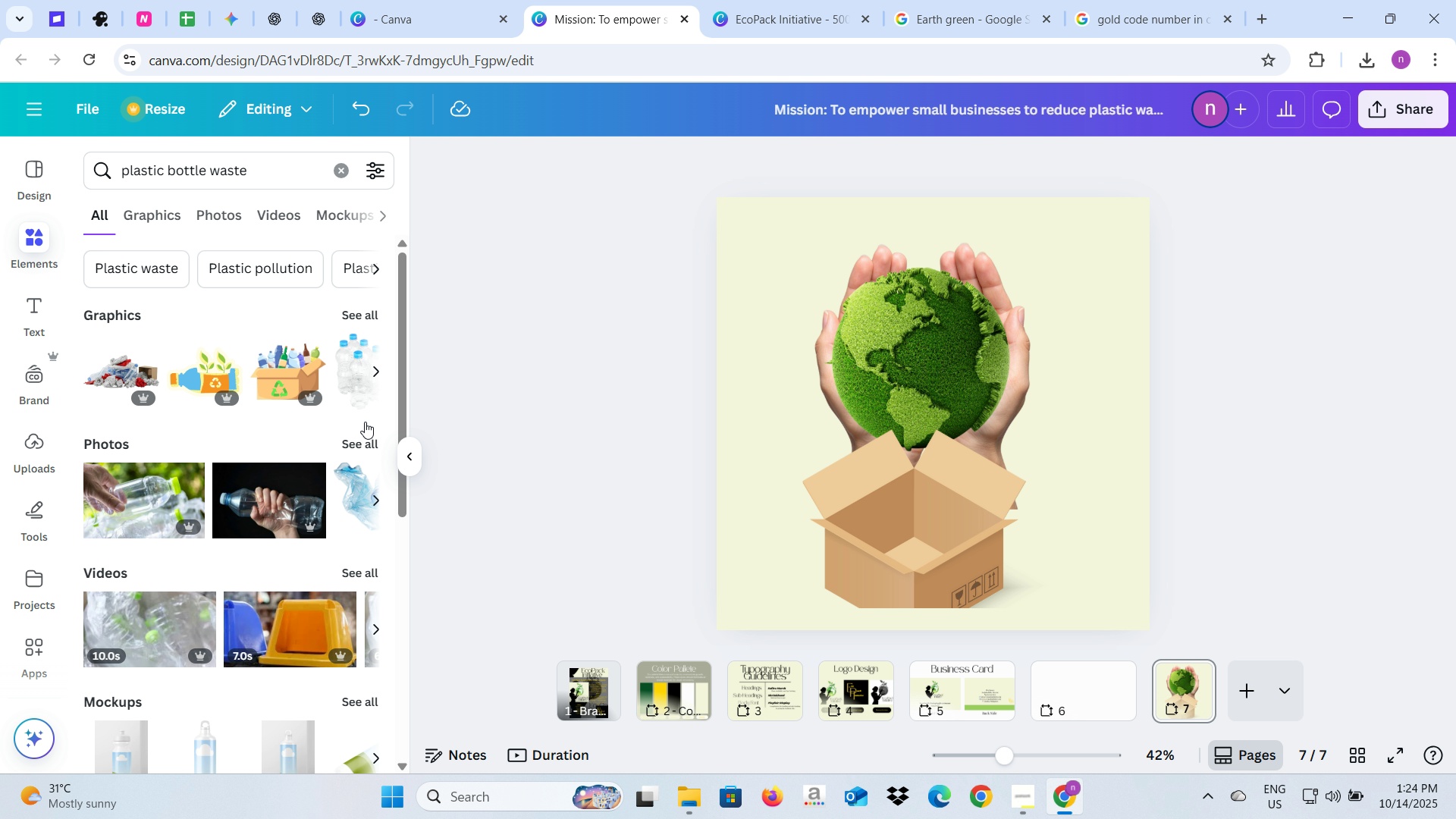 
wait(6.91)
 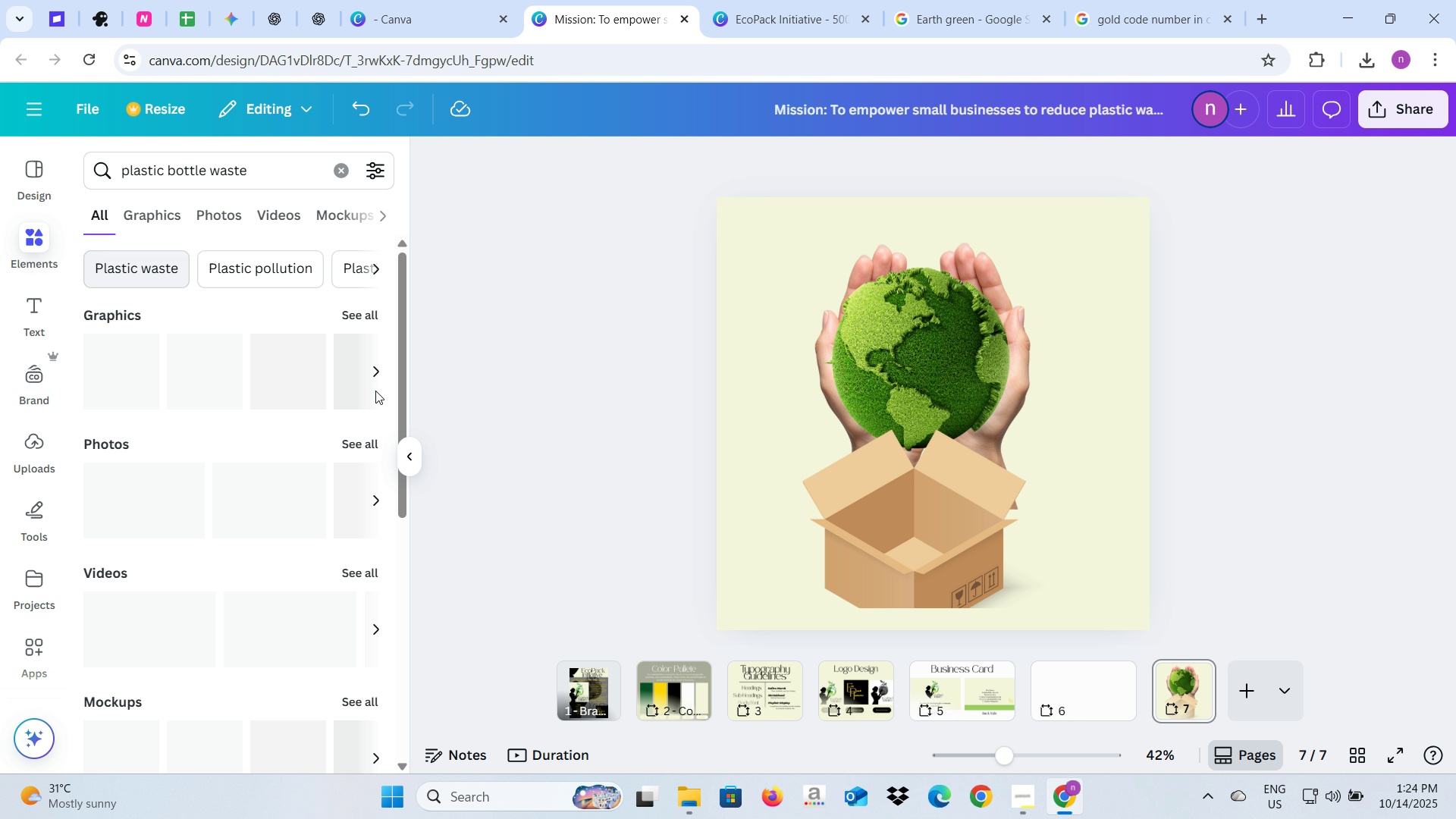 
left_click([273, 379])
 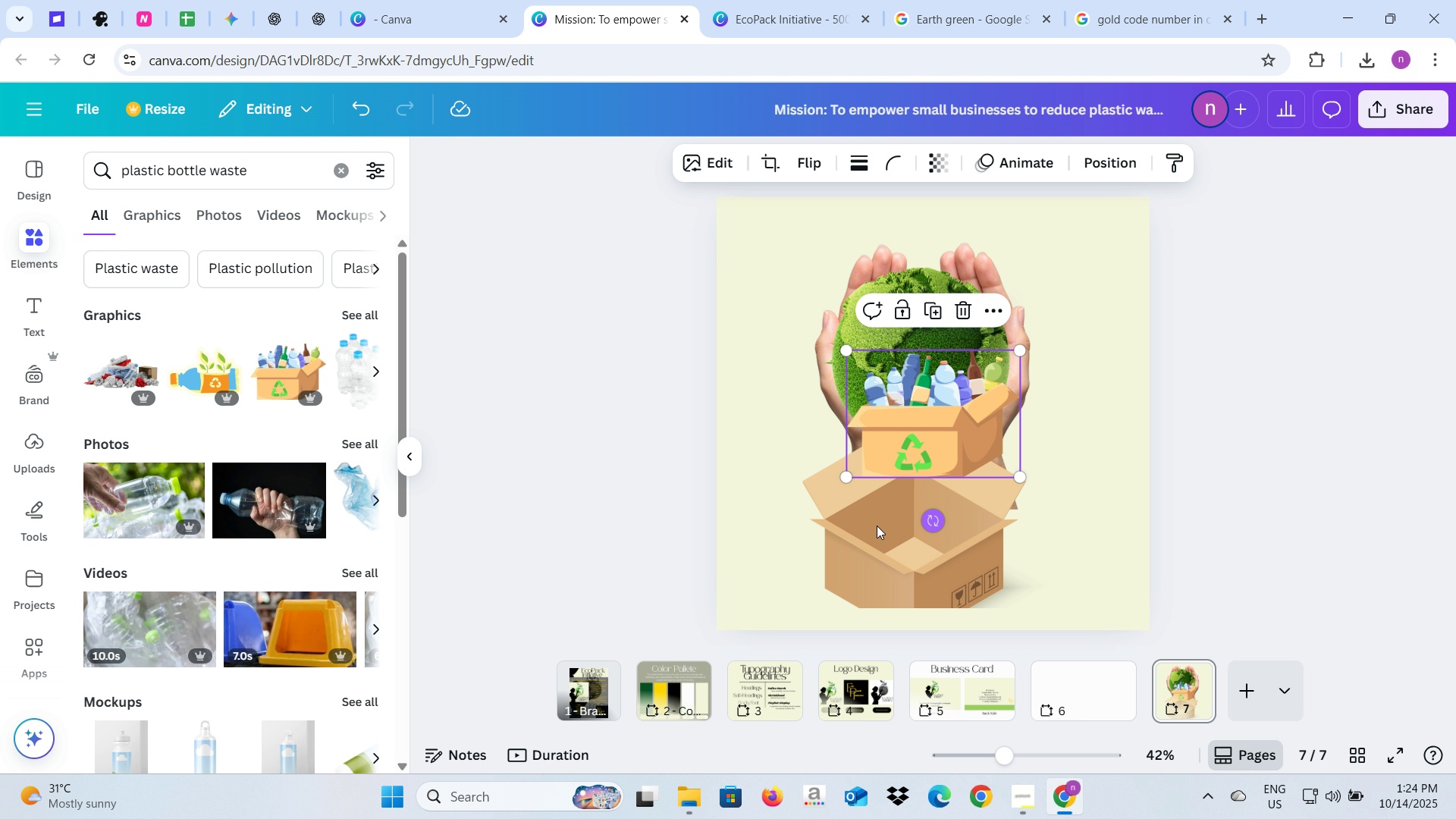 
left_click([875, 527])
 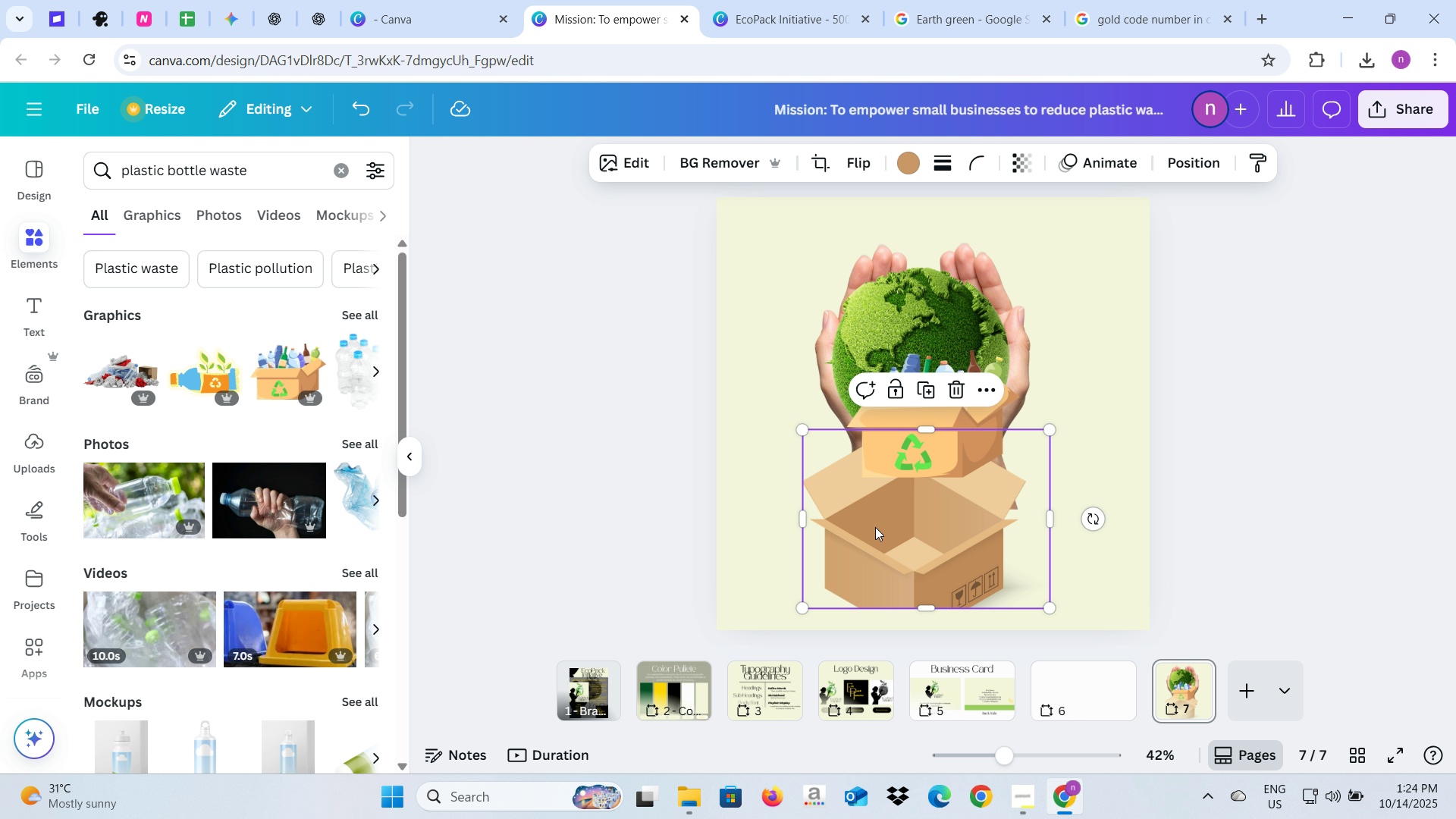 
key(Backspace)
 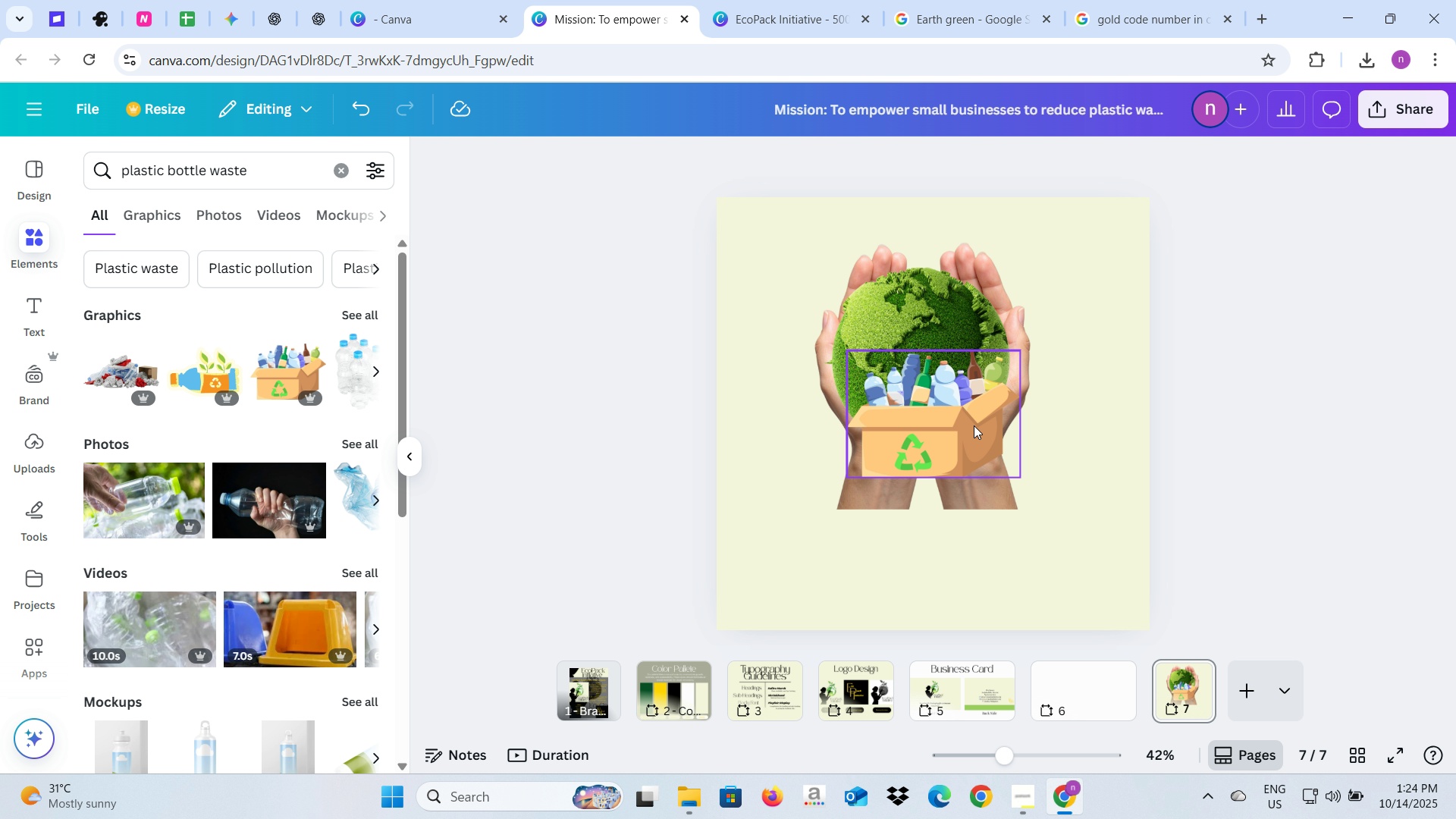 
left_click([974, 425])
 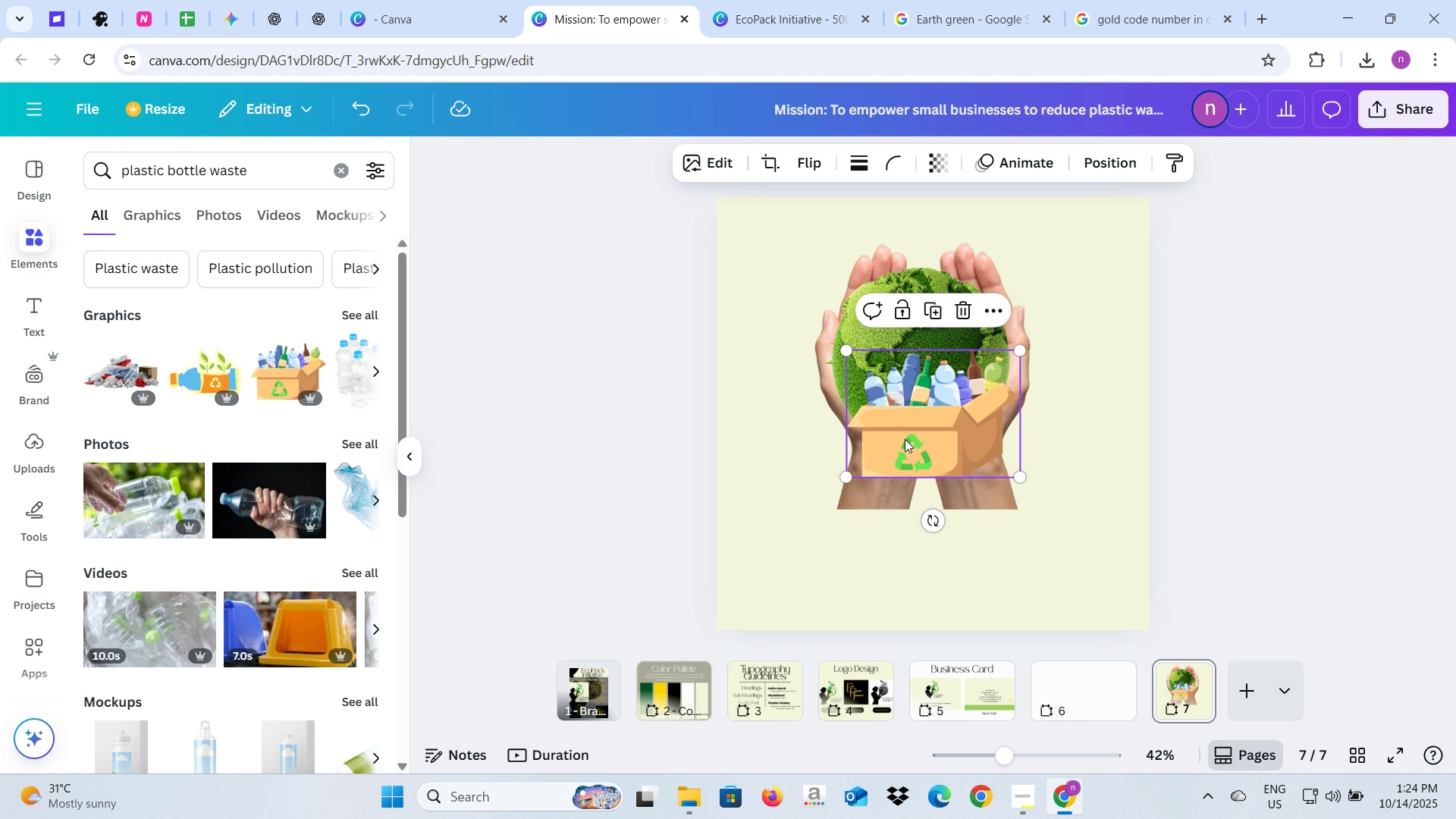 
left_click_drag(start_coordinate=[951, 422], to_coordinate=[851, 536])
 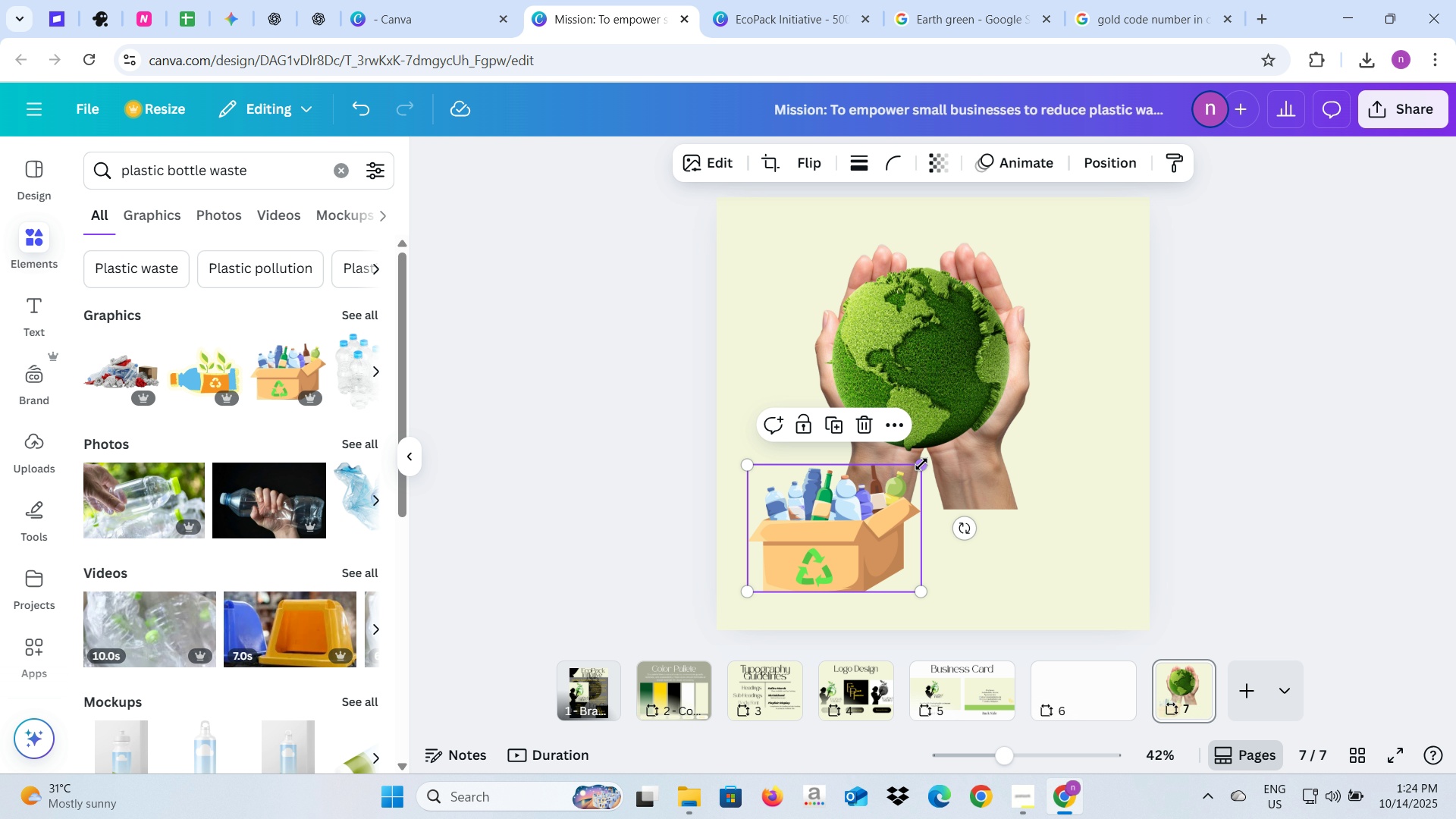 
left_click_drag(start_coordinate=[921, 464], to_coordinate=[974, 453])
 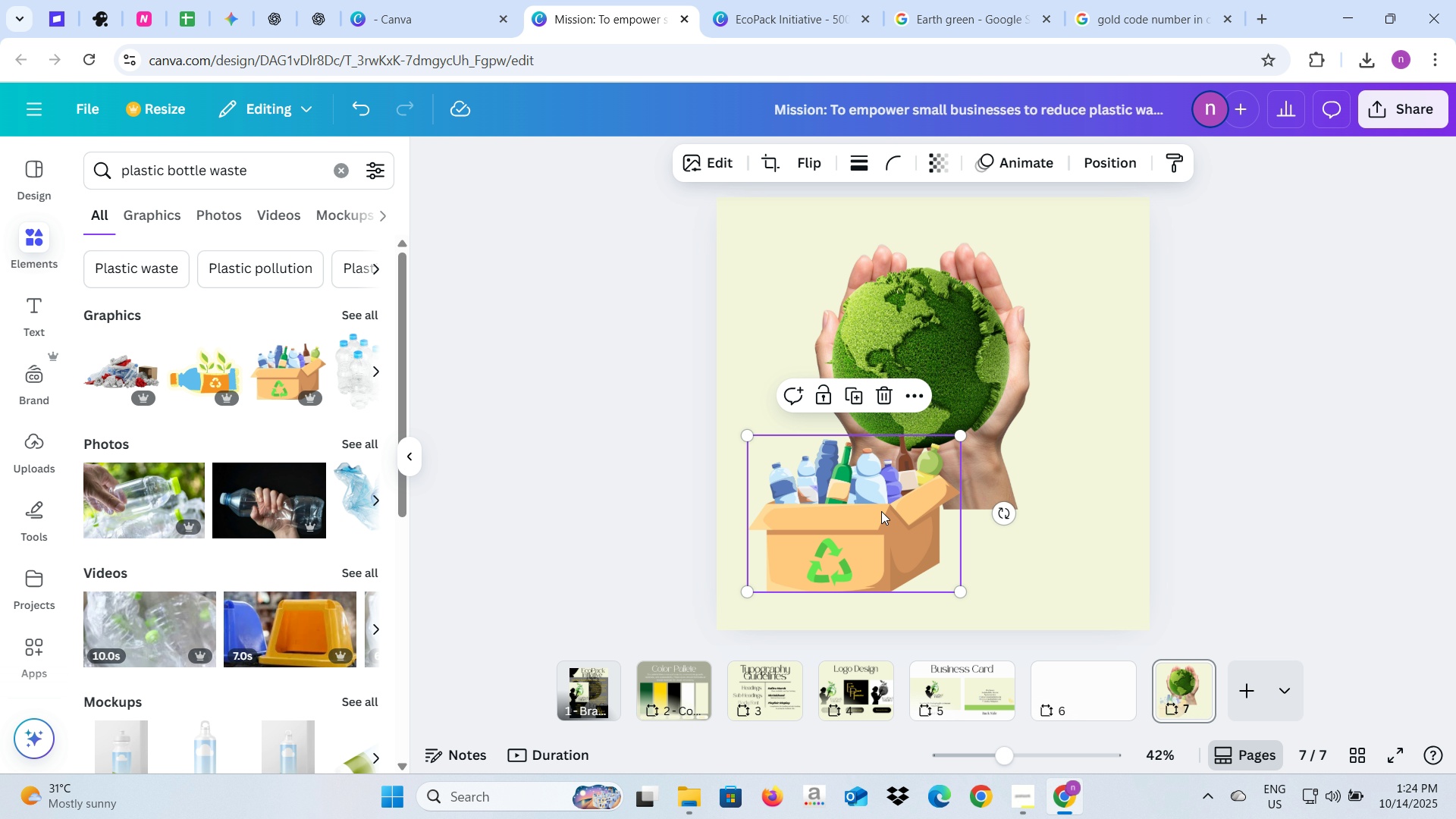 
left_click_drag(start_coordinate=[878, 510], to_coordinate=[874, 513])
 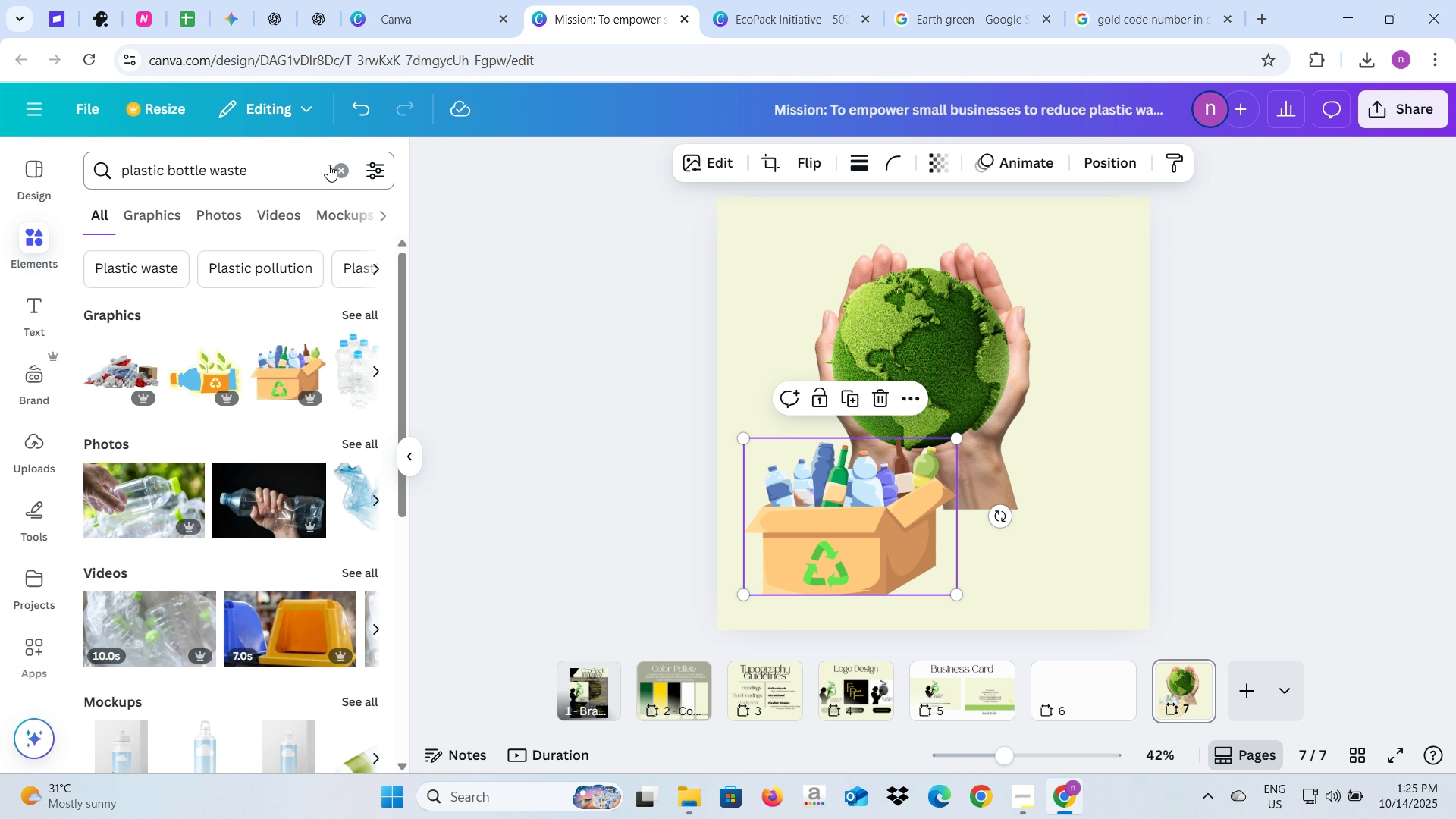 
left_click([330, 164])
 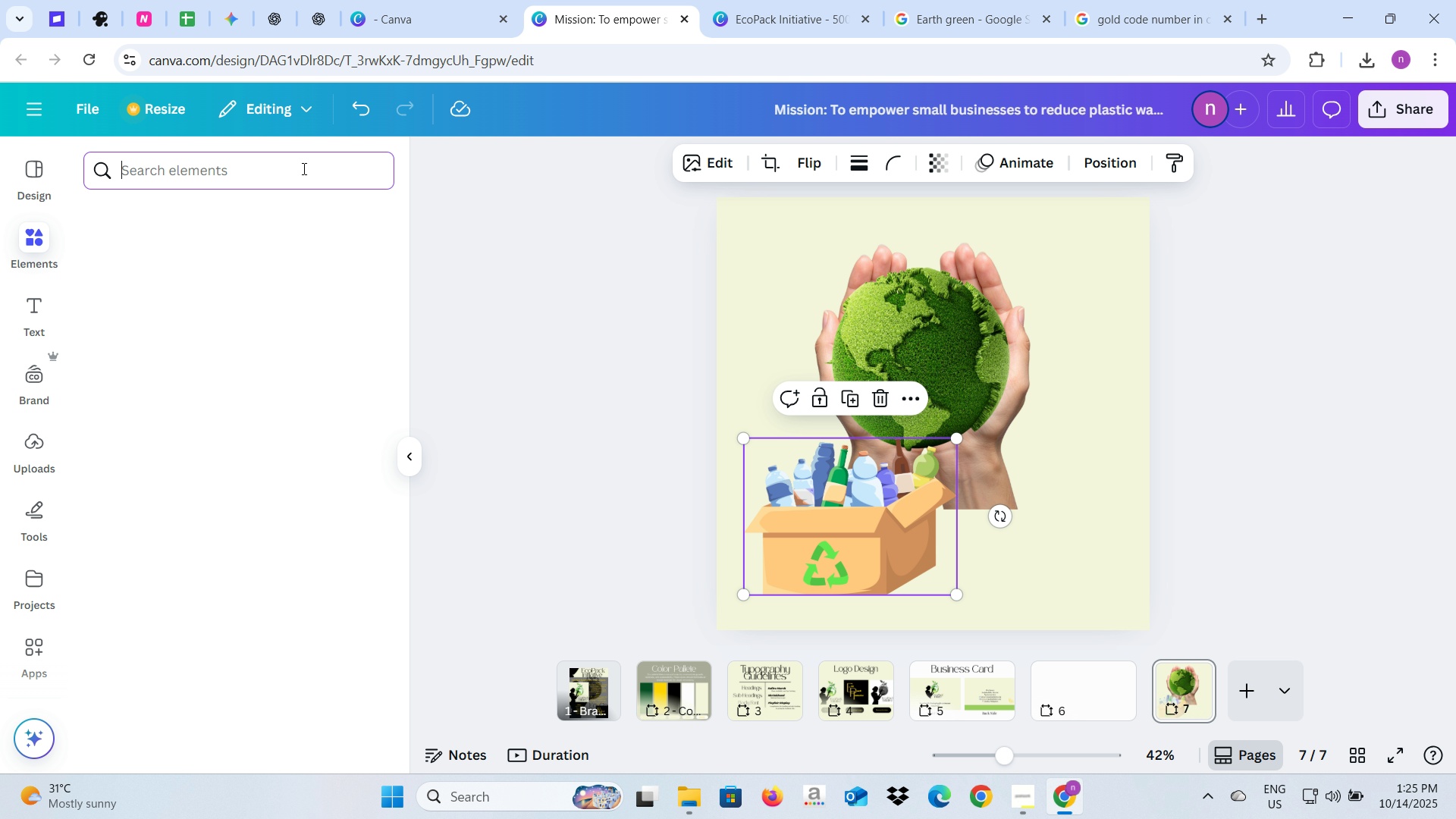 
type(Recycle)
 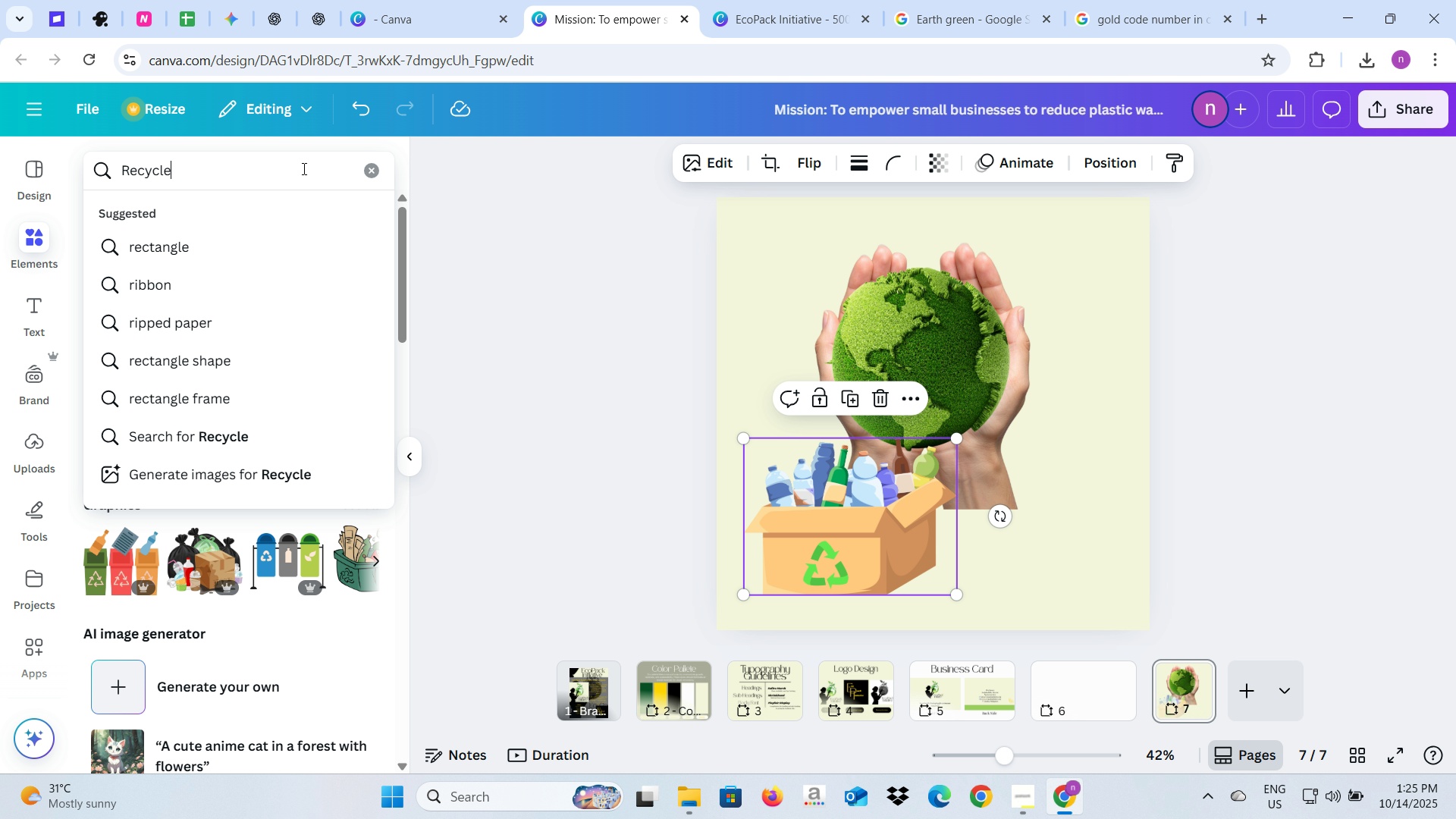 
key(Enter)
 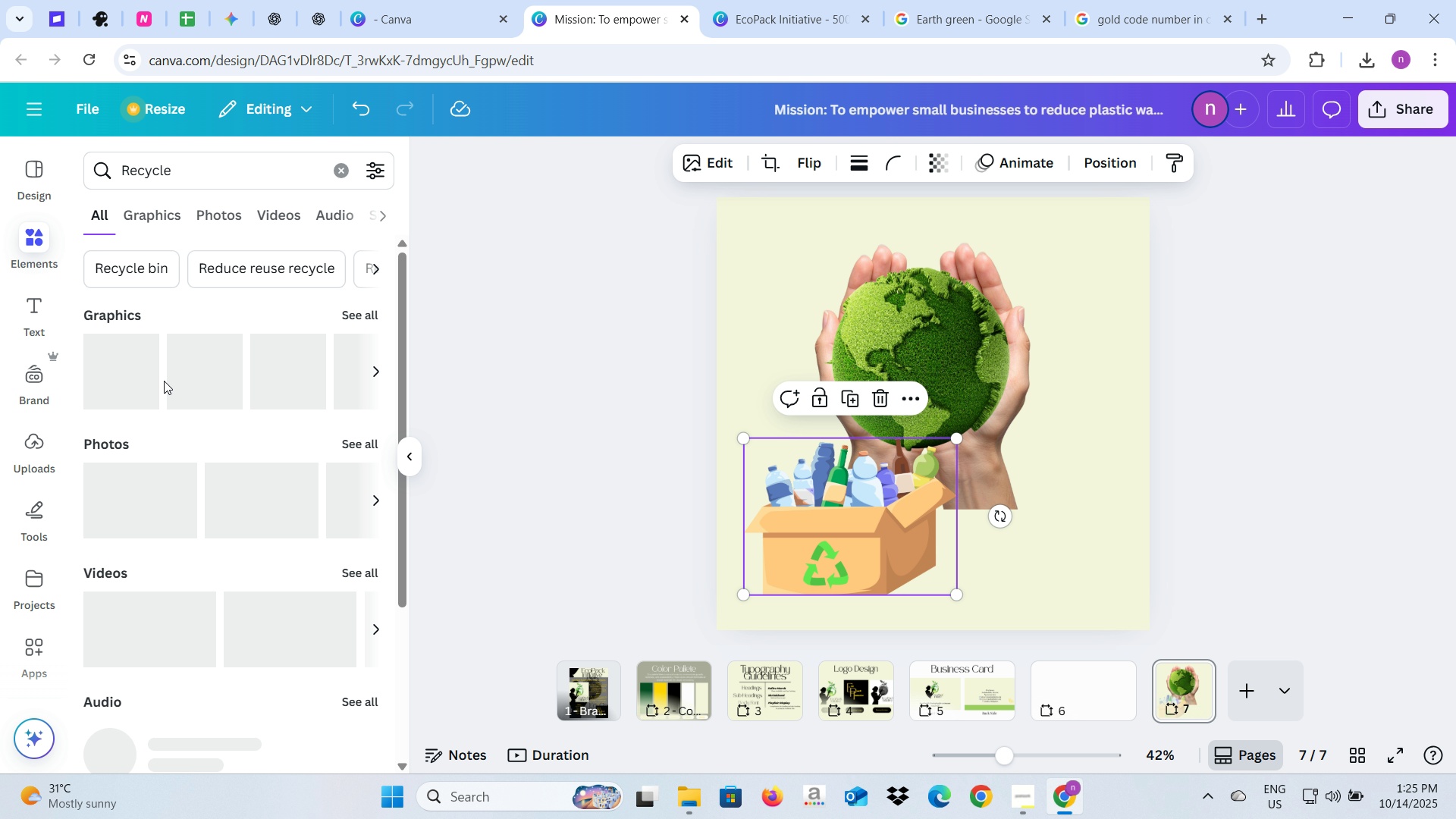 
wait(5.19)
 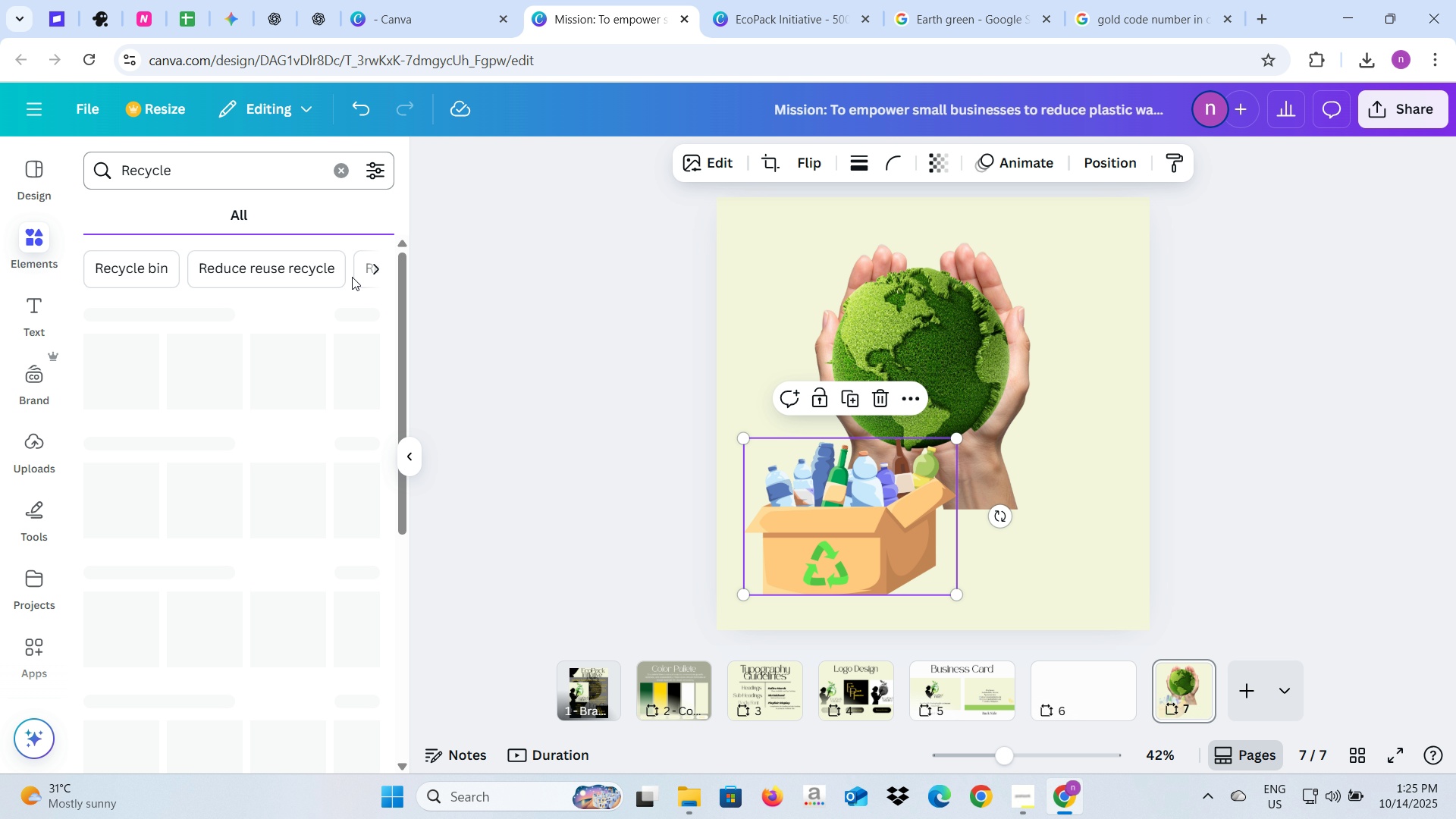 
key(Alt+AltLeft)
 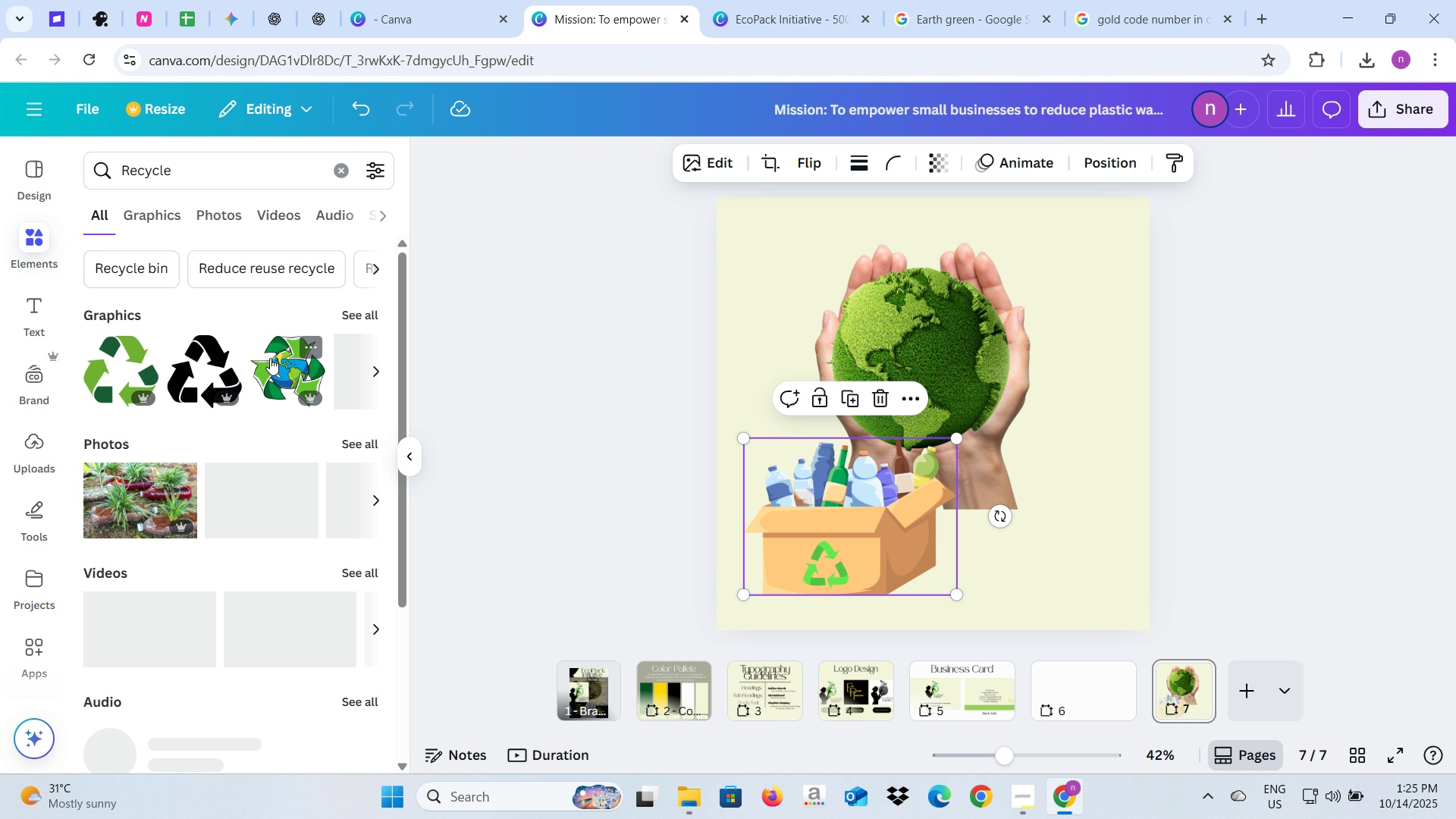 
key(Alt+Tab)